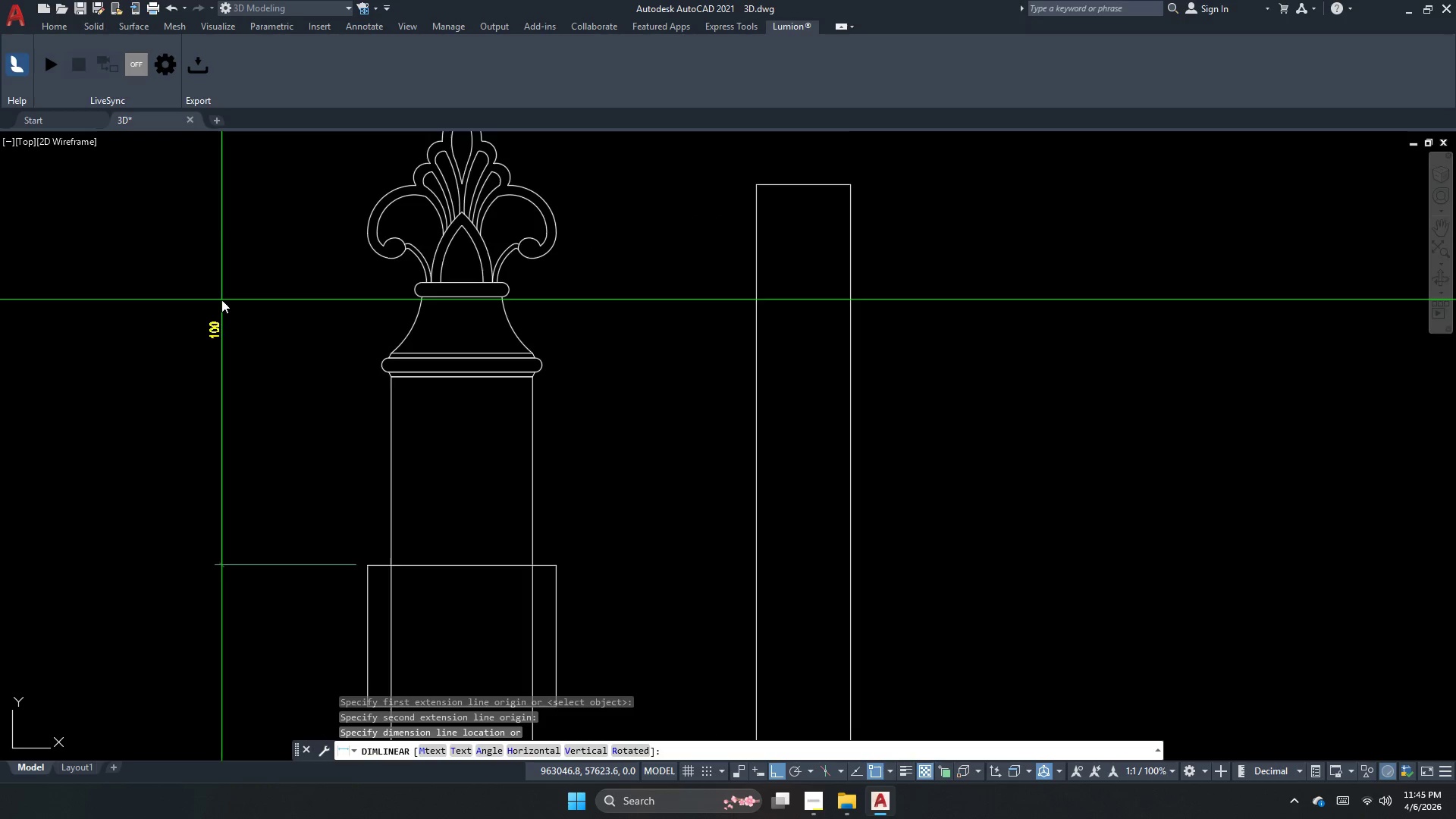 
scroll: coordinate [221, 300], scroll_direction: down, amount: 4.0
 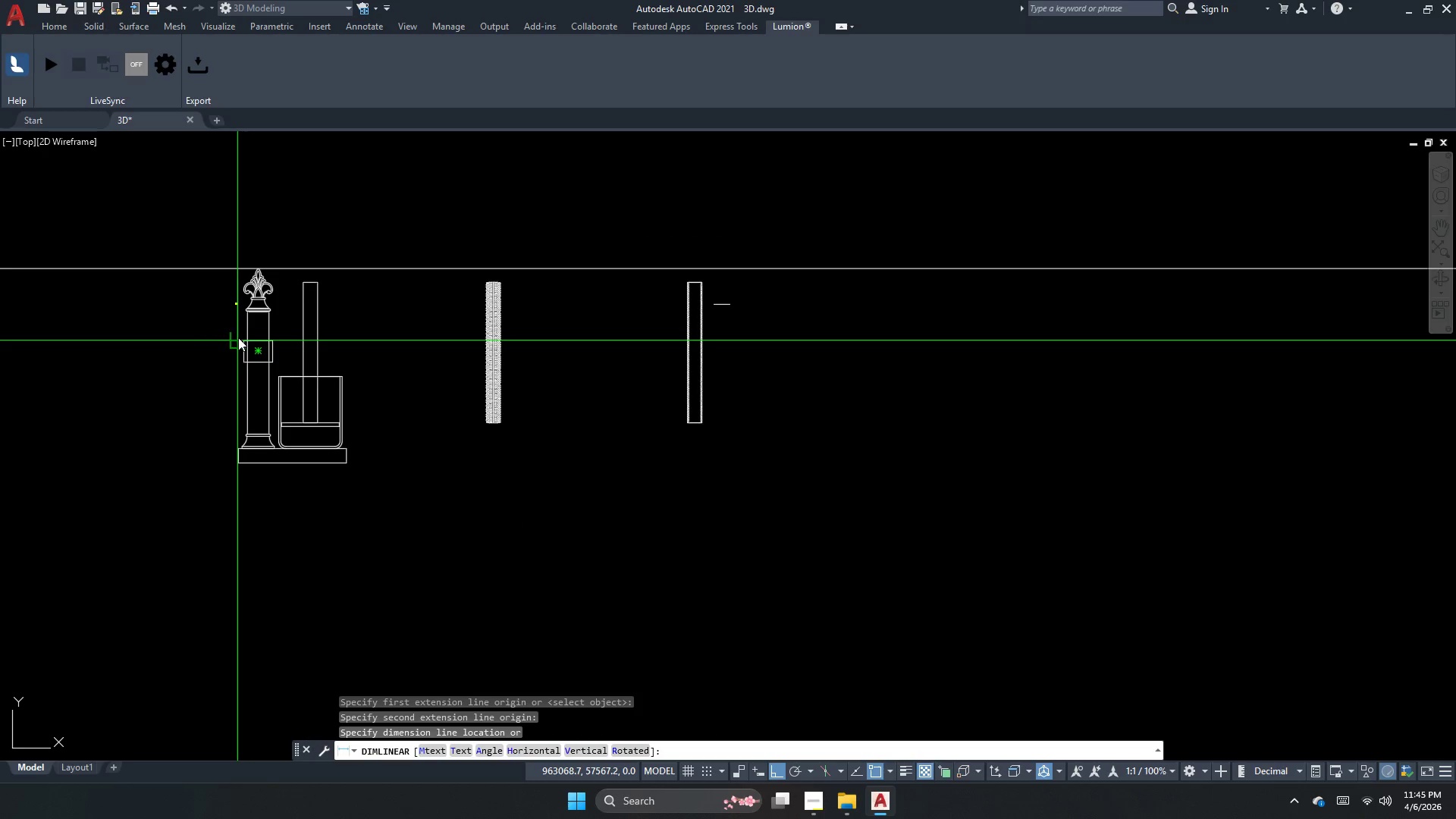 
key(Escape)
 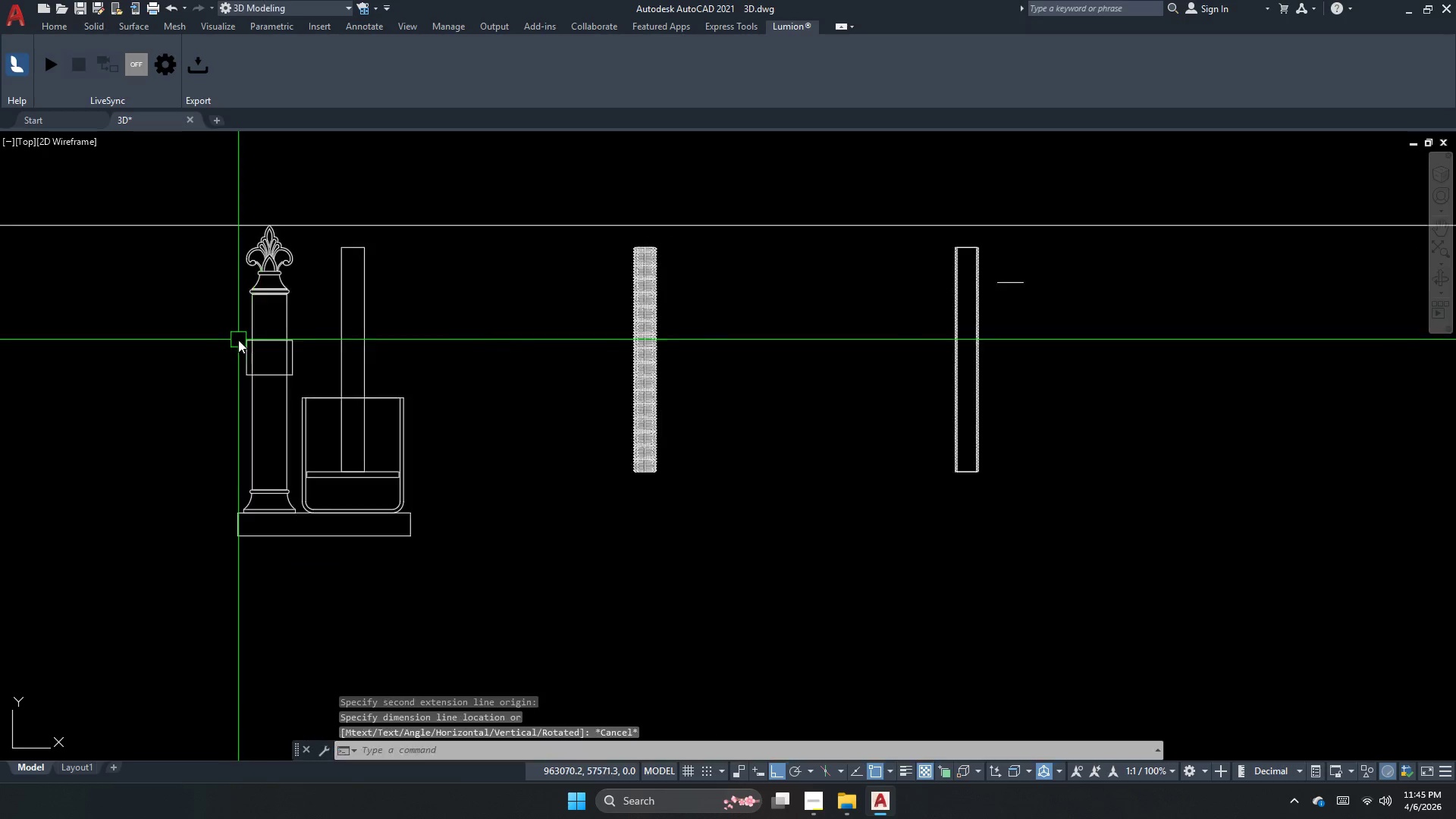 
key(Space)
 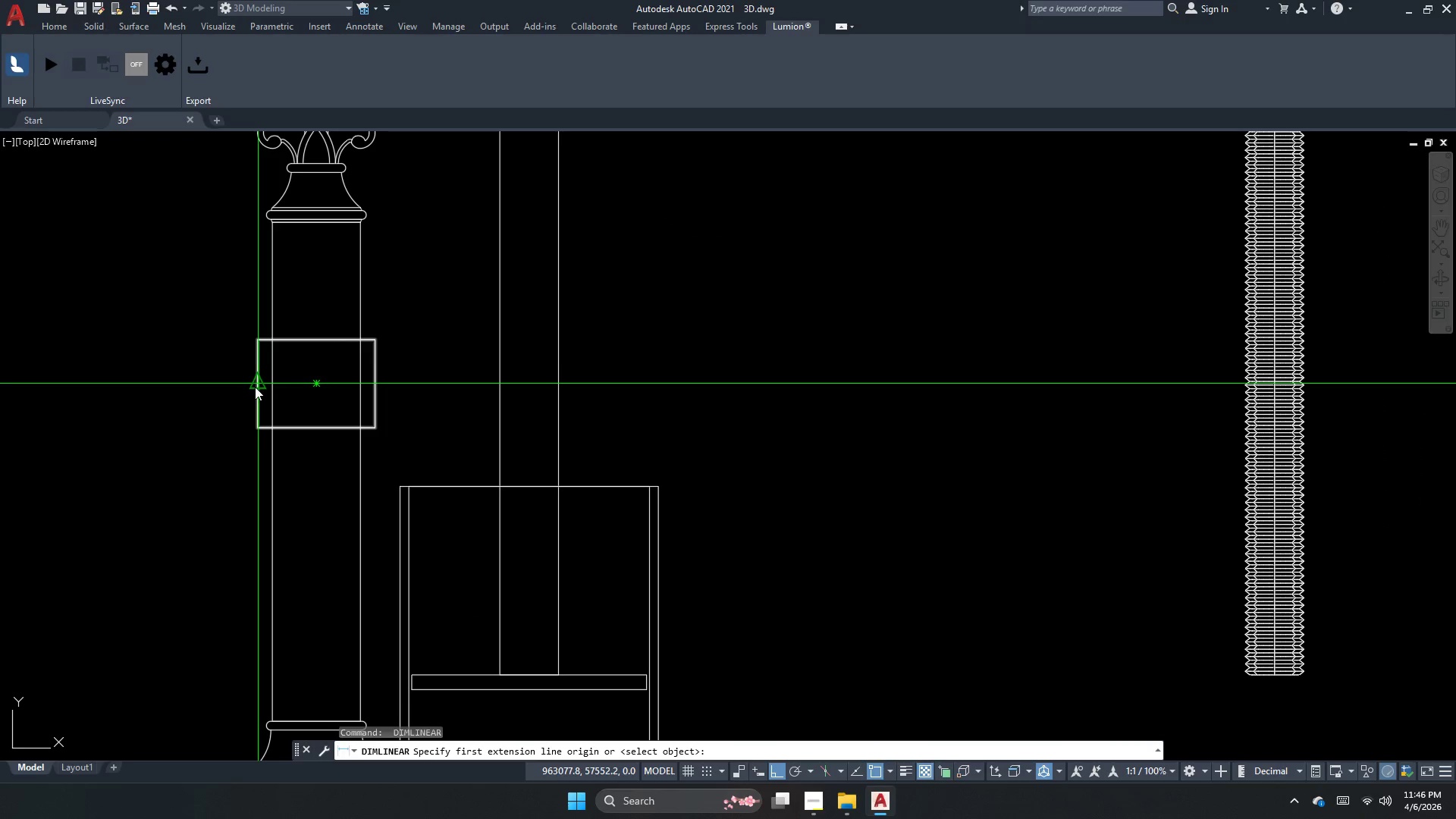 
scroll: coordinate [238, 340], scroll_direction: up, amount: 3.0
 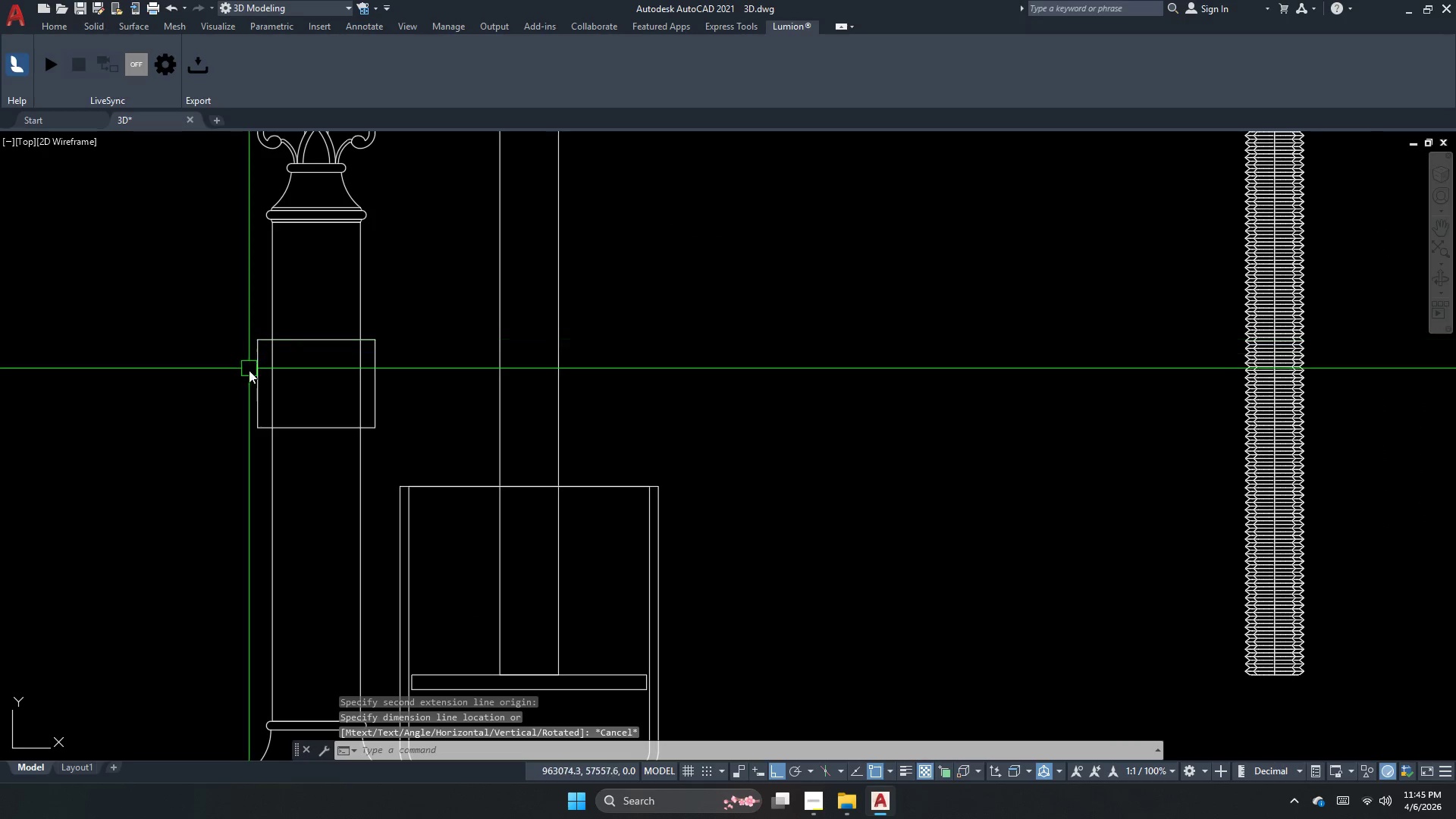 
left_click([255, 387])
 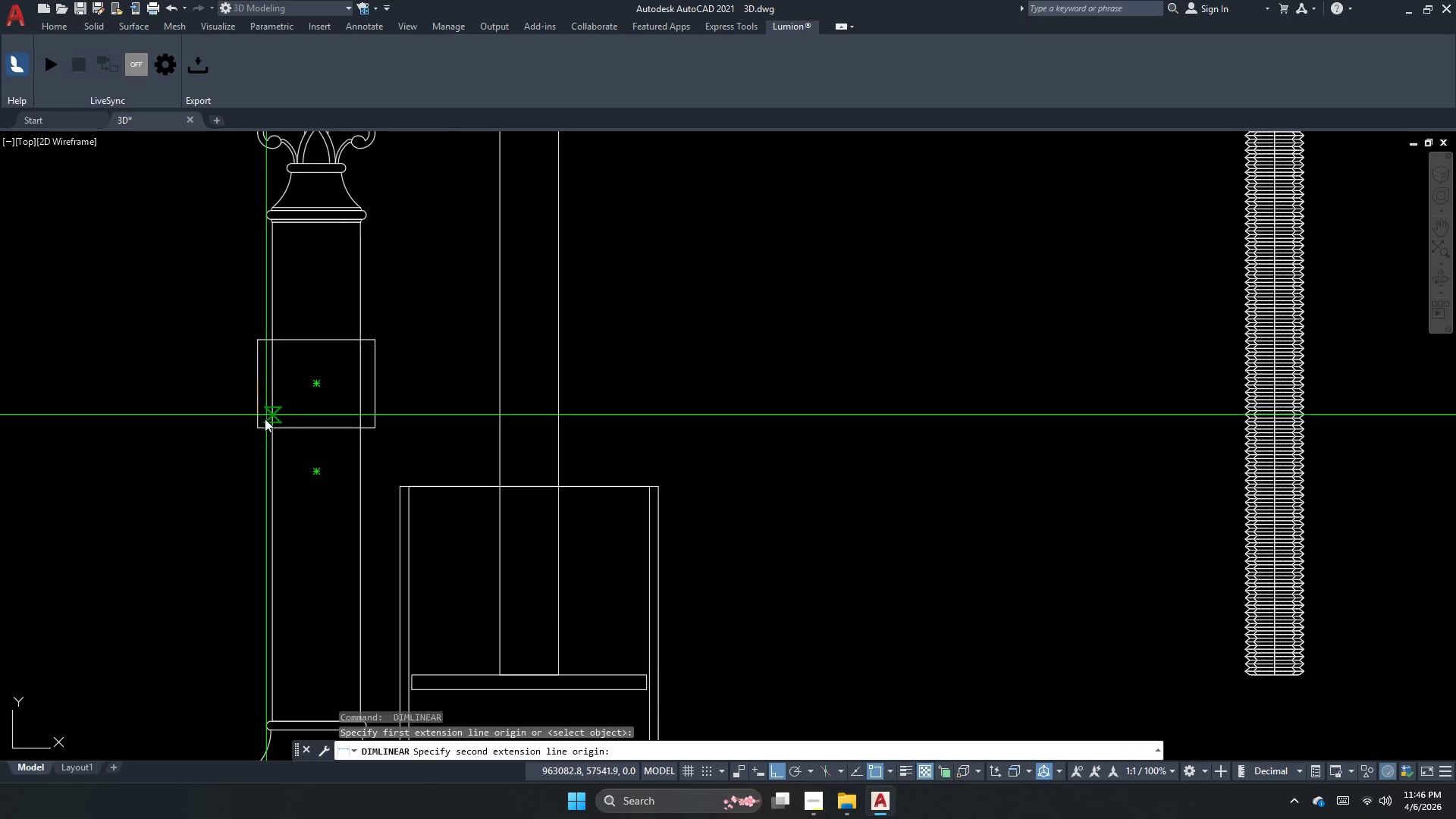 
key(Escape)
 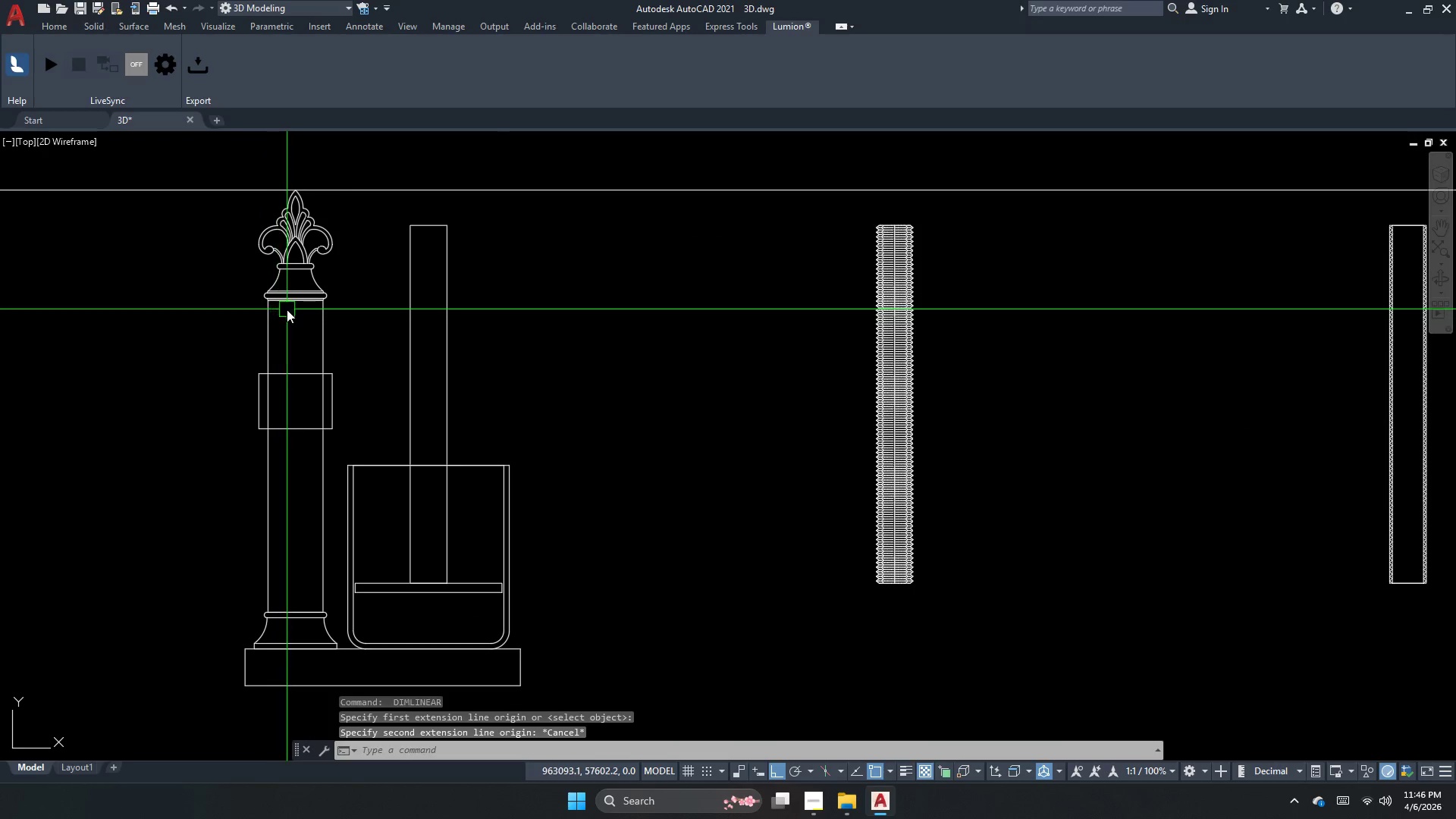 
scroll: coordinate [260, 429], scroll_direction: down, amount: 1.0
 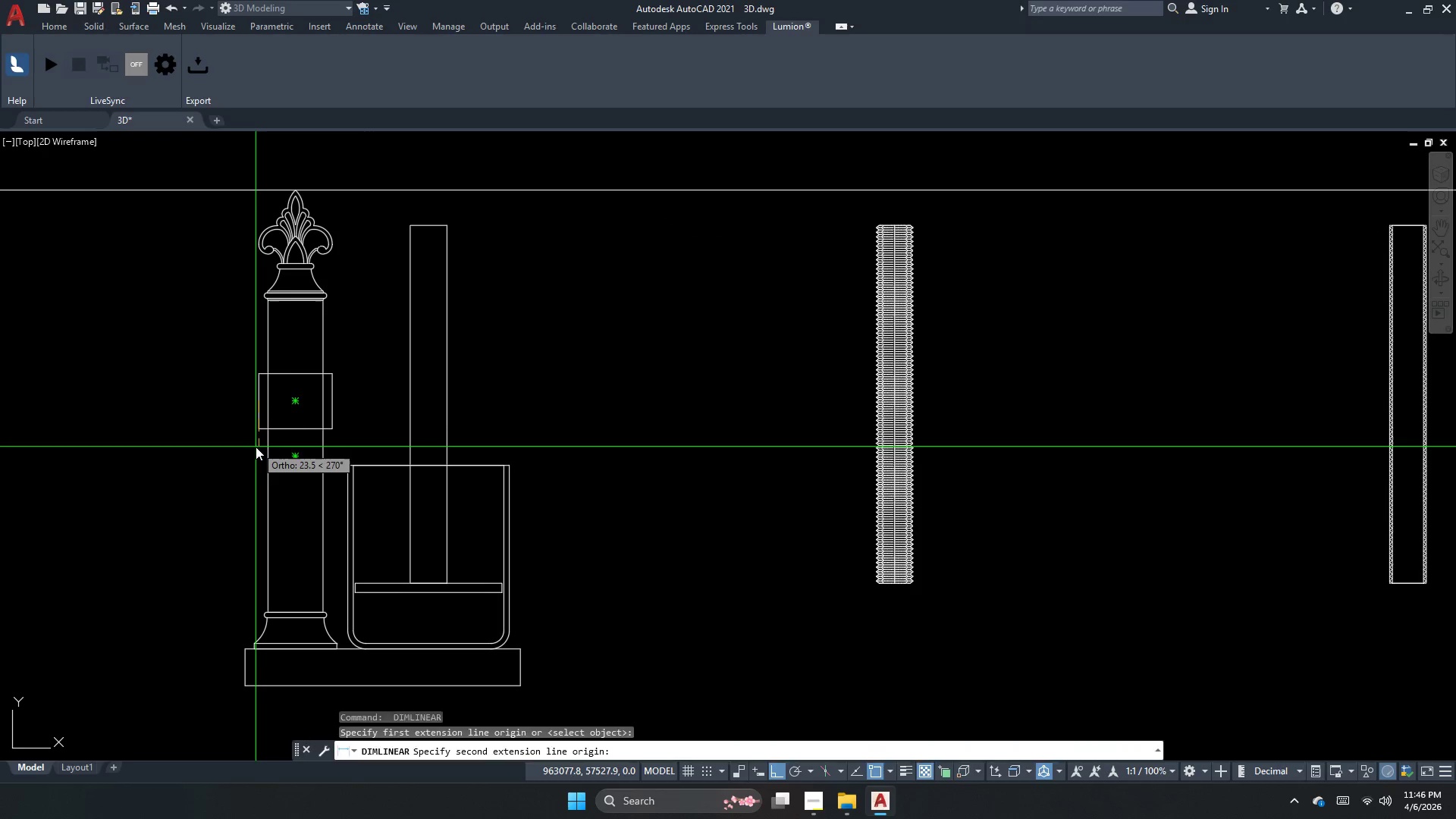 
key(Escape)
 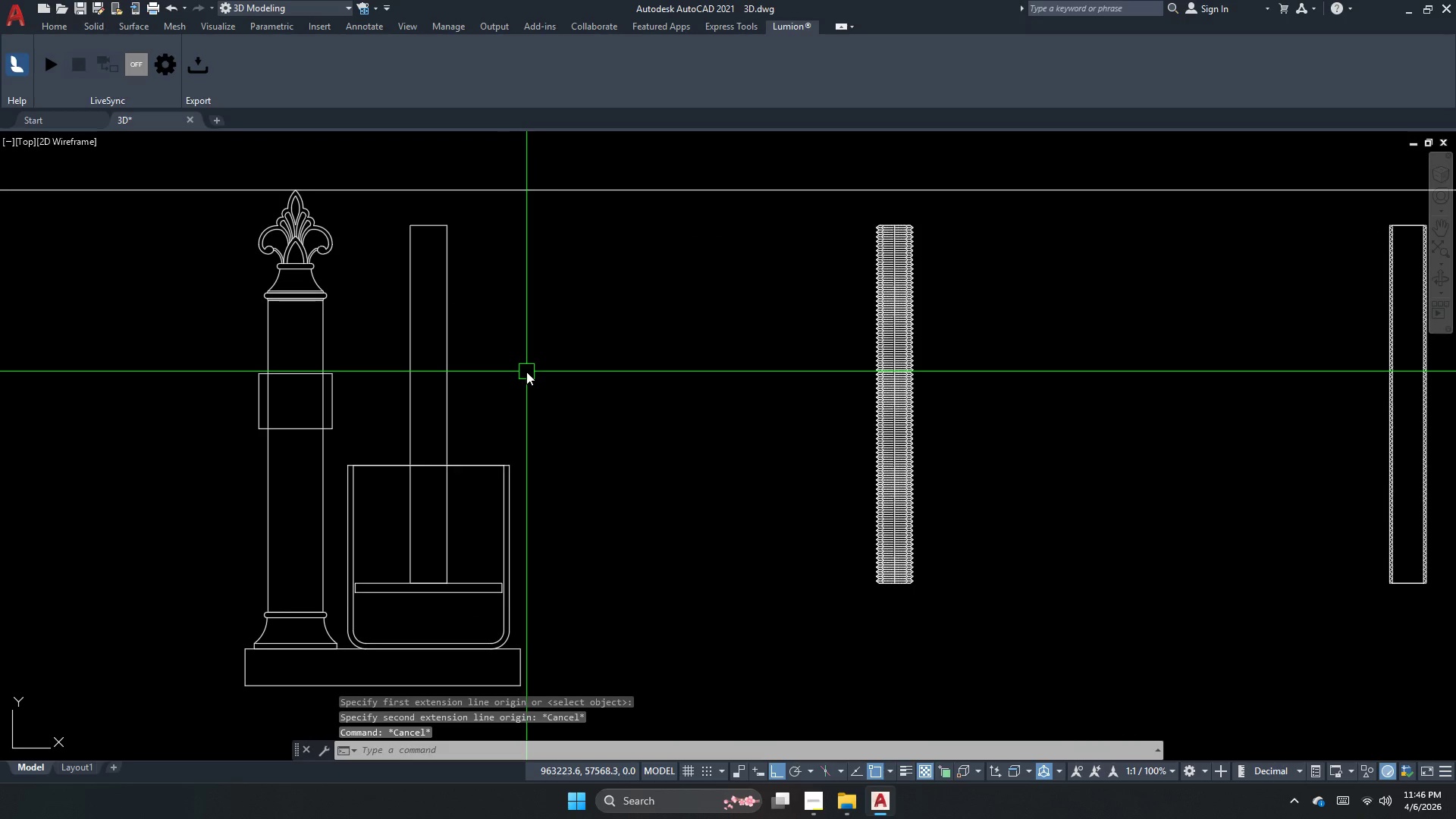 
key(Escape)
 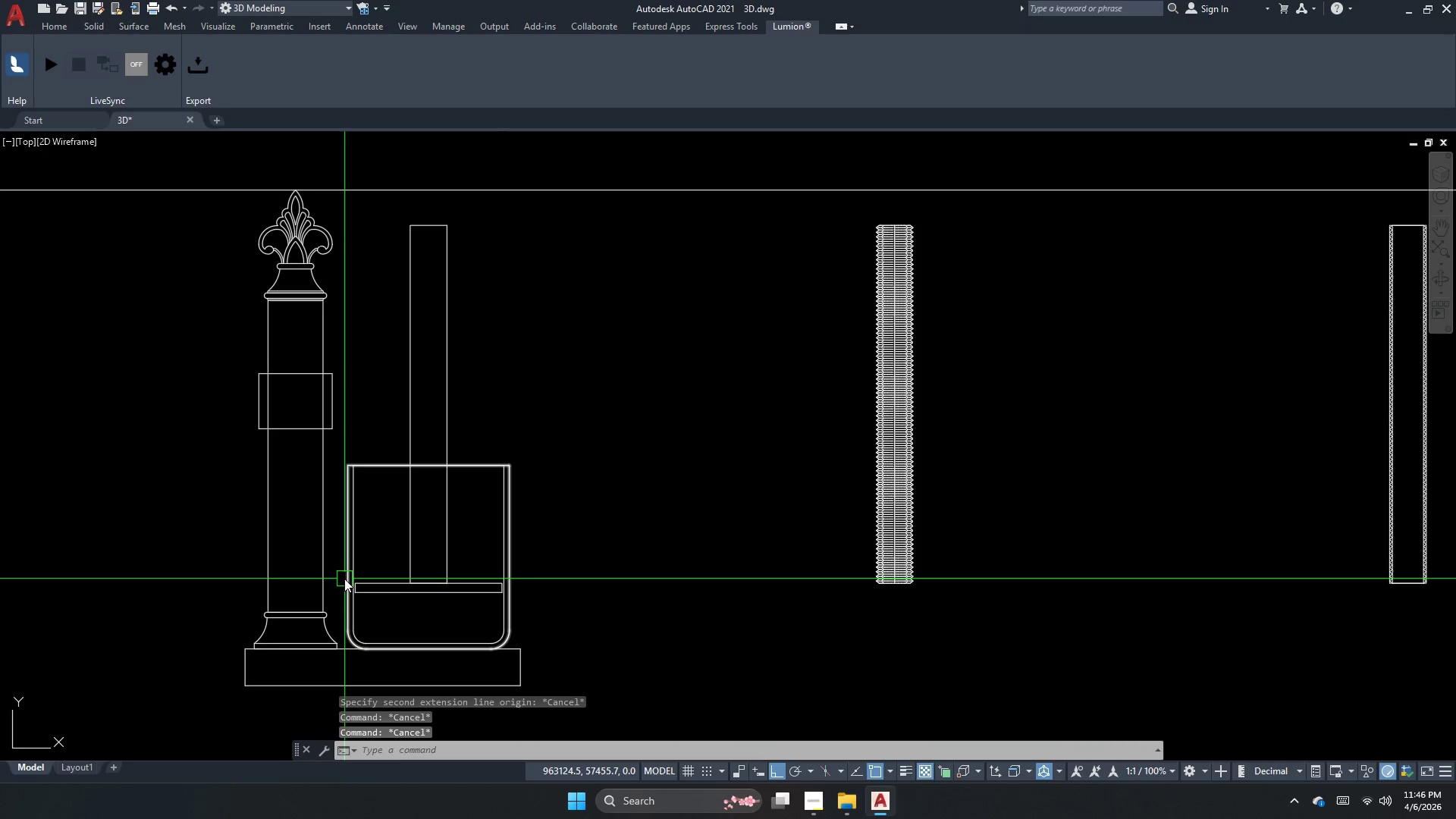 
key(Escape)
 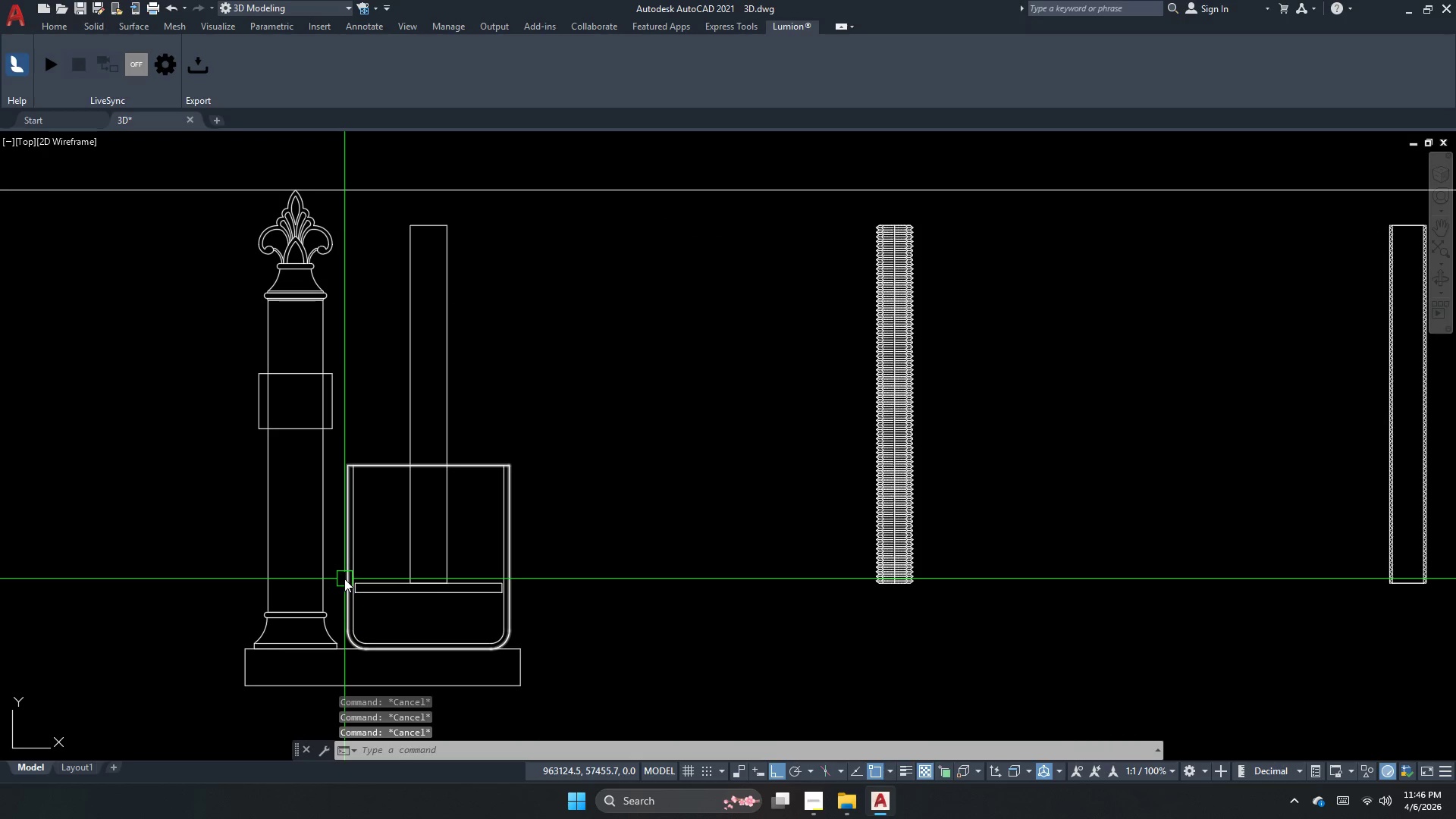 
key(Escape)
 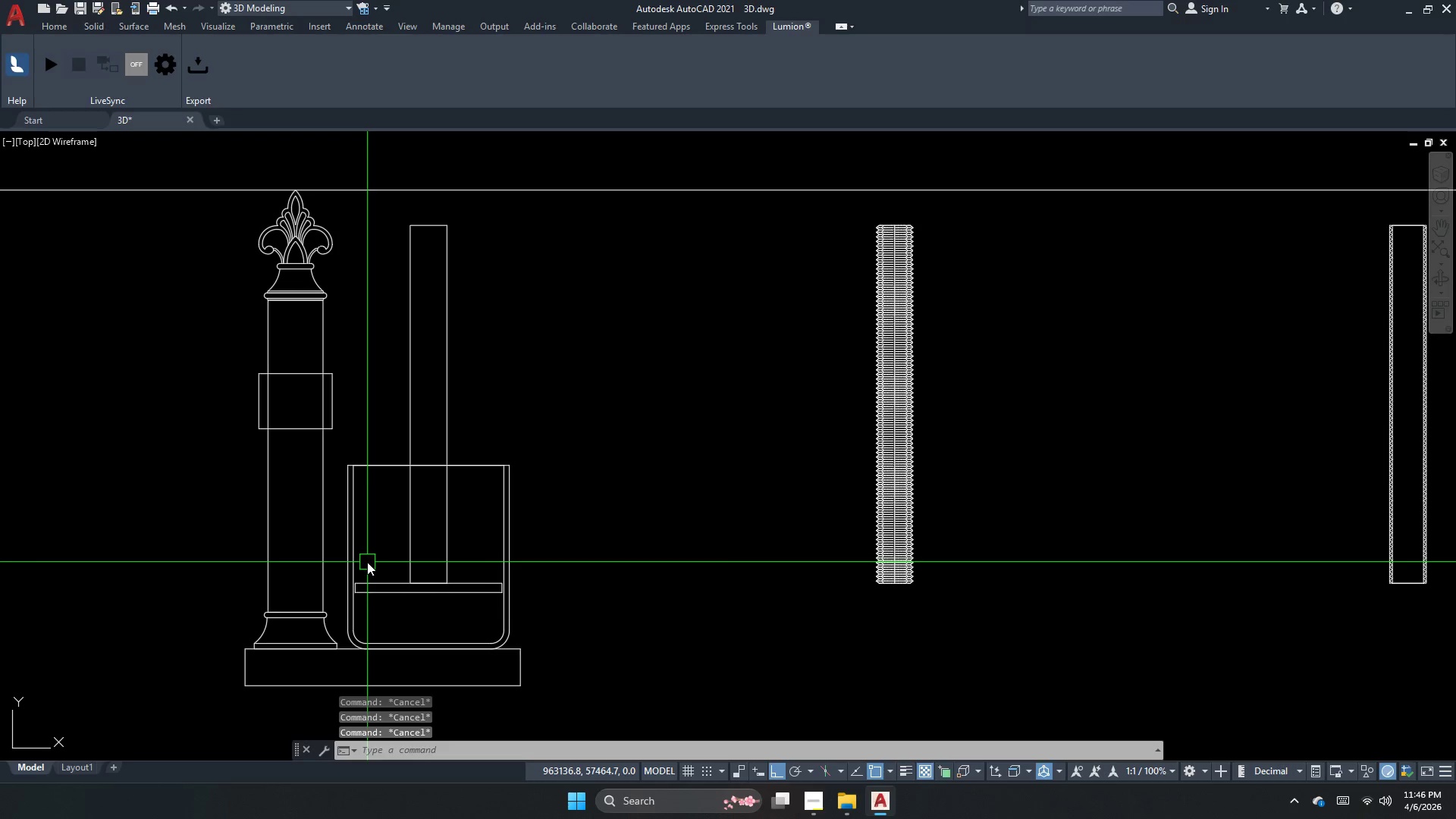 
hold_key(key=Escape, duration=0.47)
 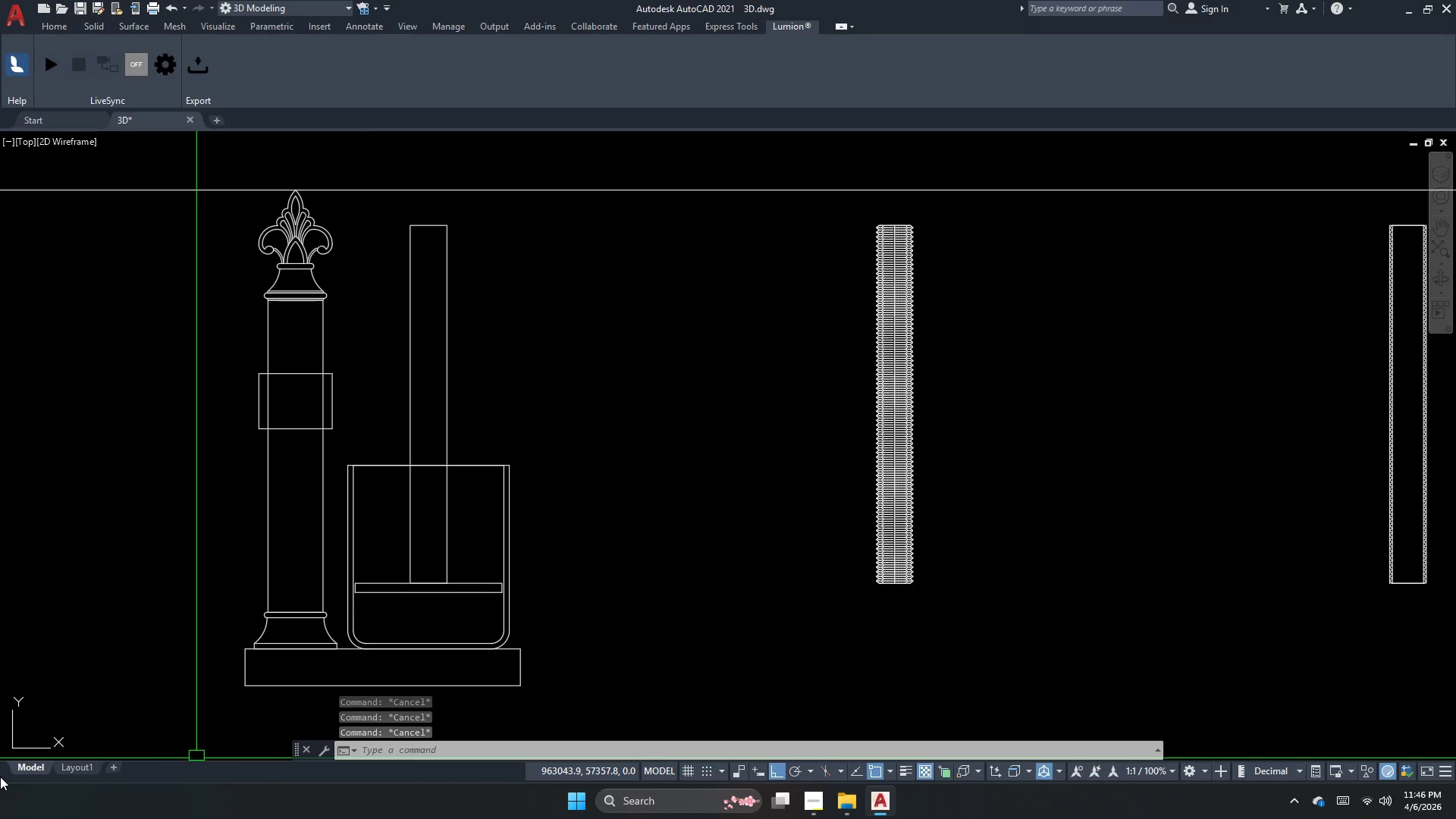 
key(Escape)
 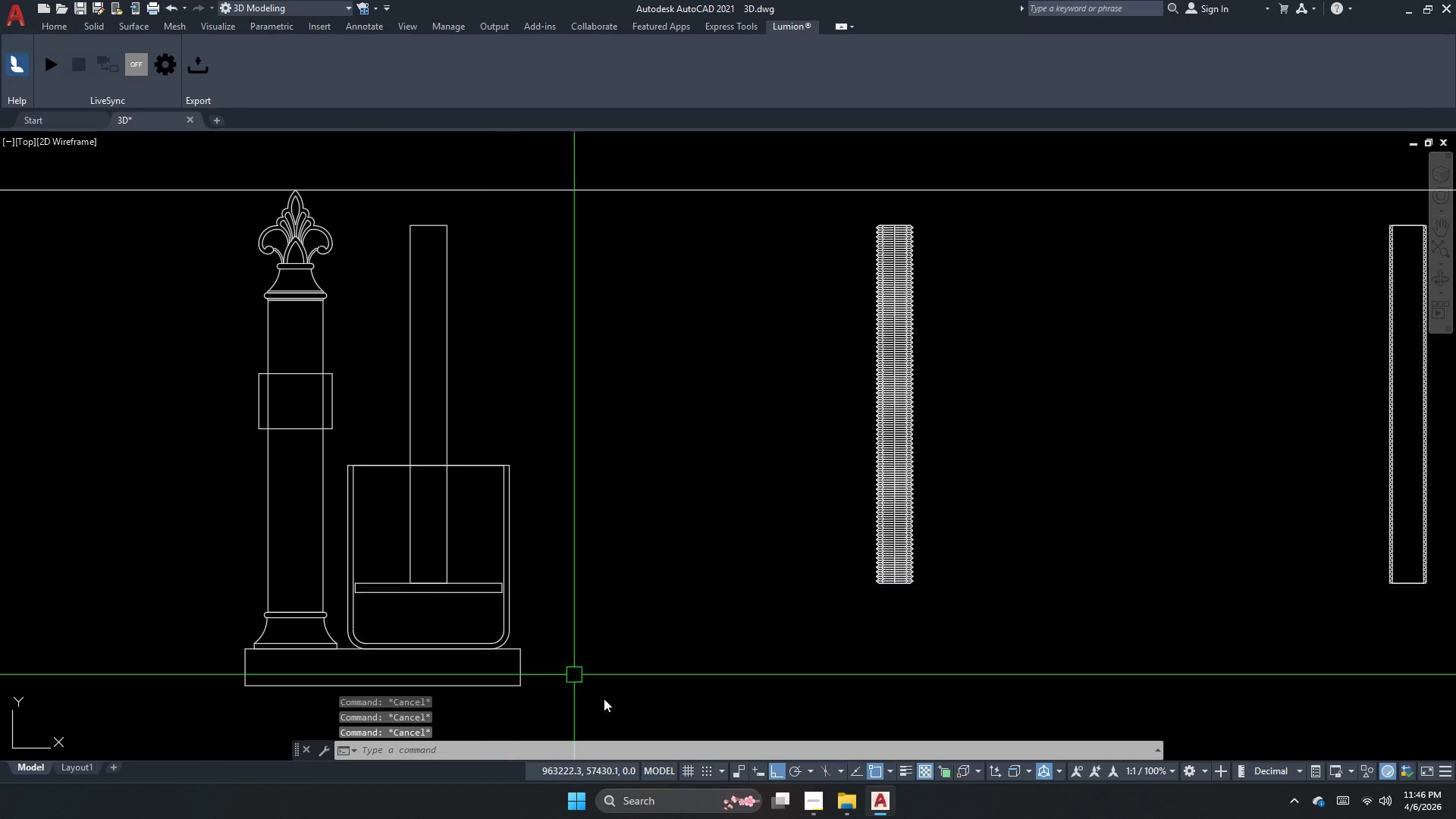 
key(Escape)
 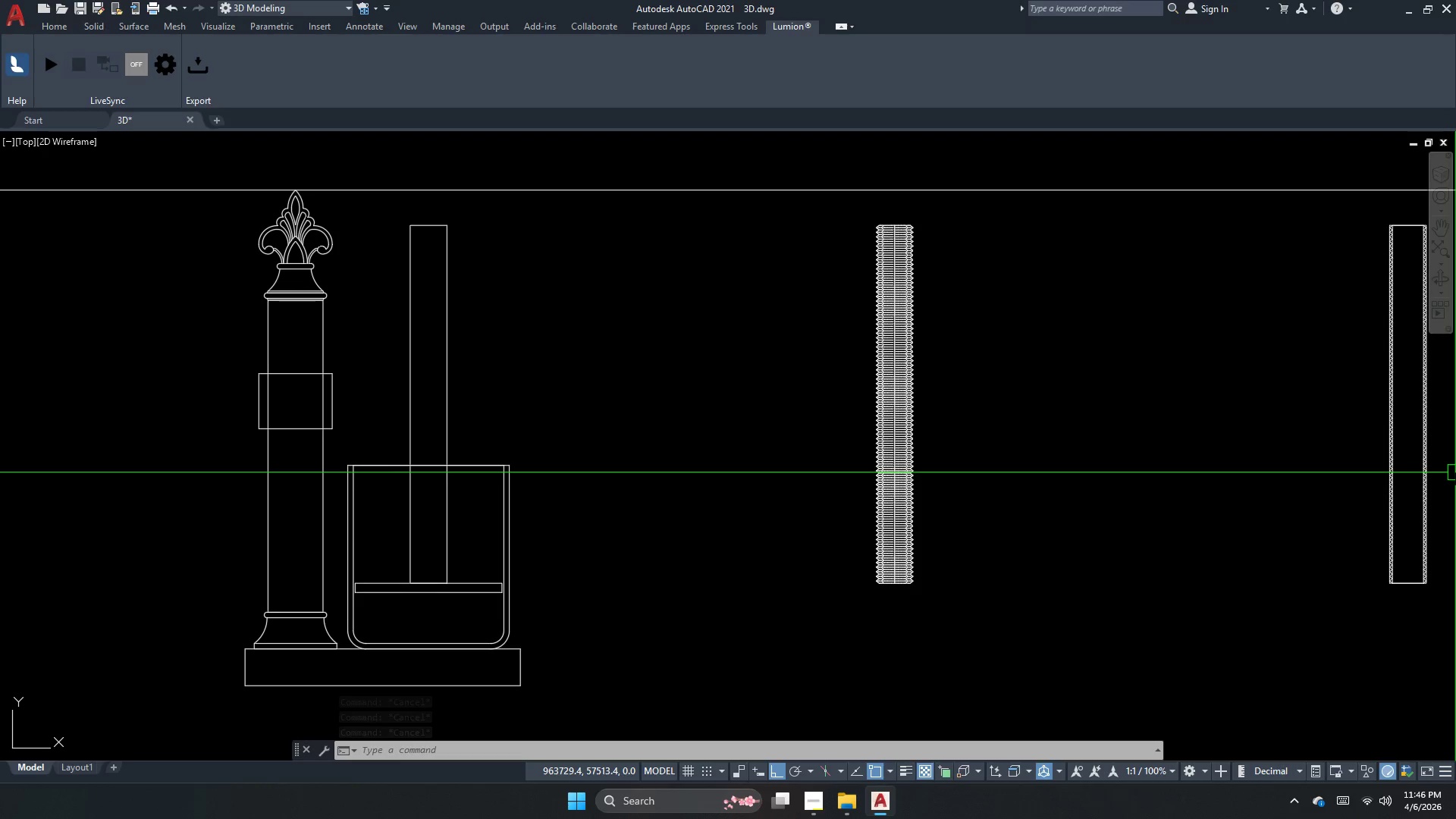 
wait(7.83)
 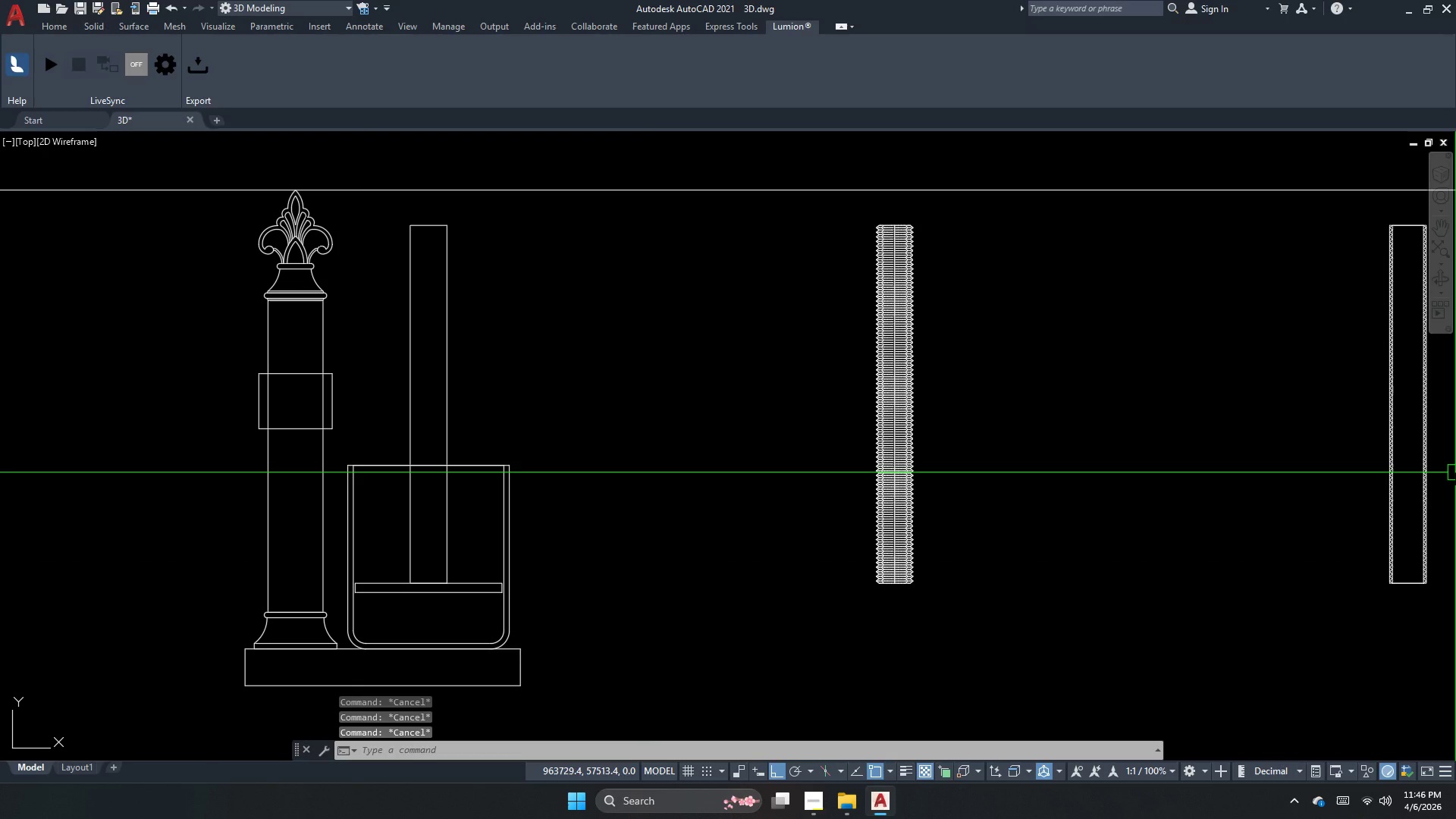 
key(Escape)
 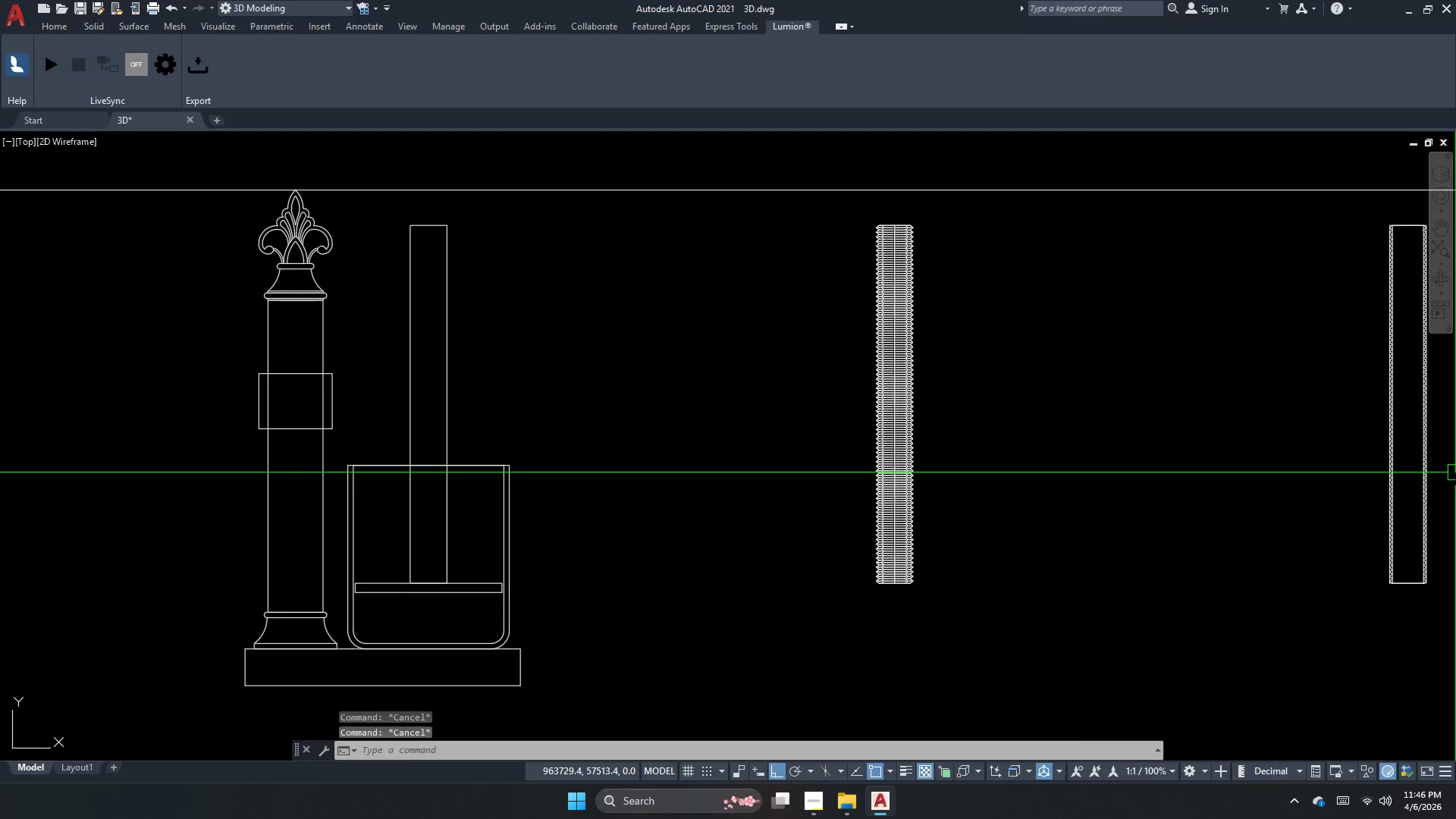 
key(Escape)
 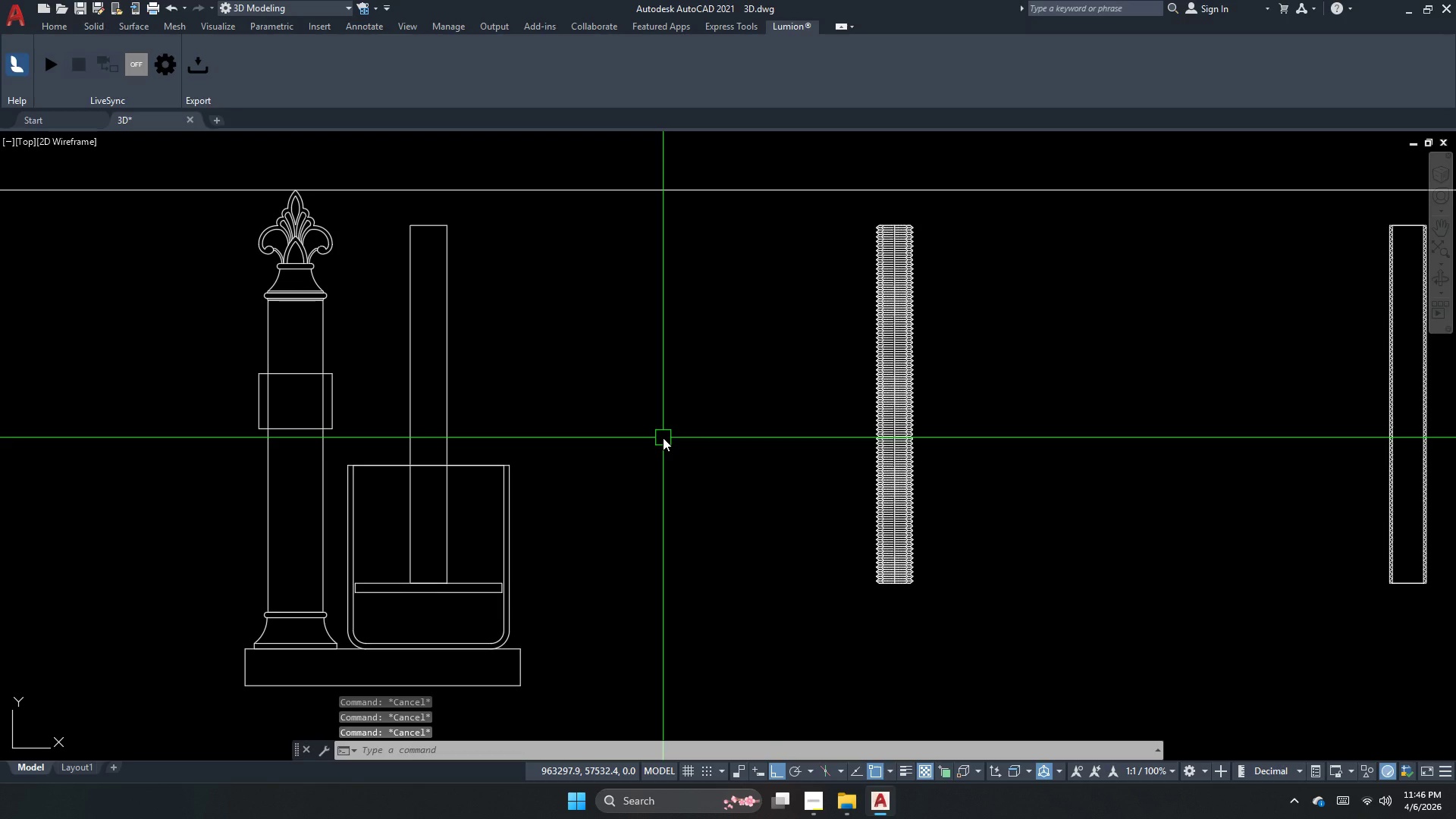 
key(Escape)
 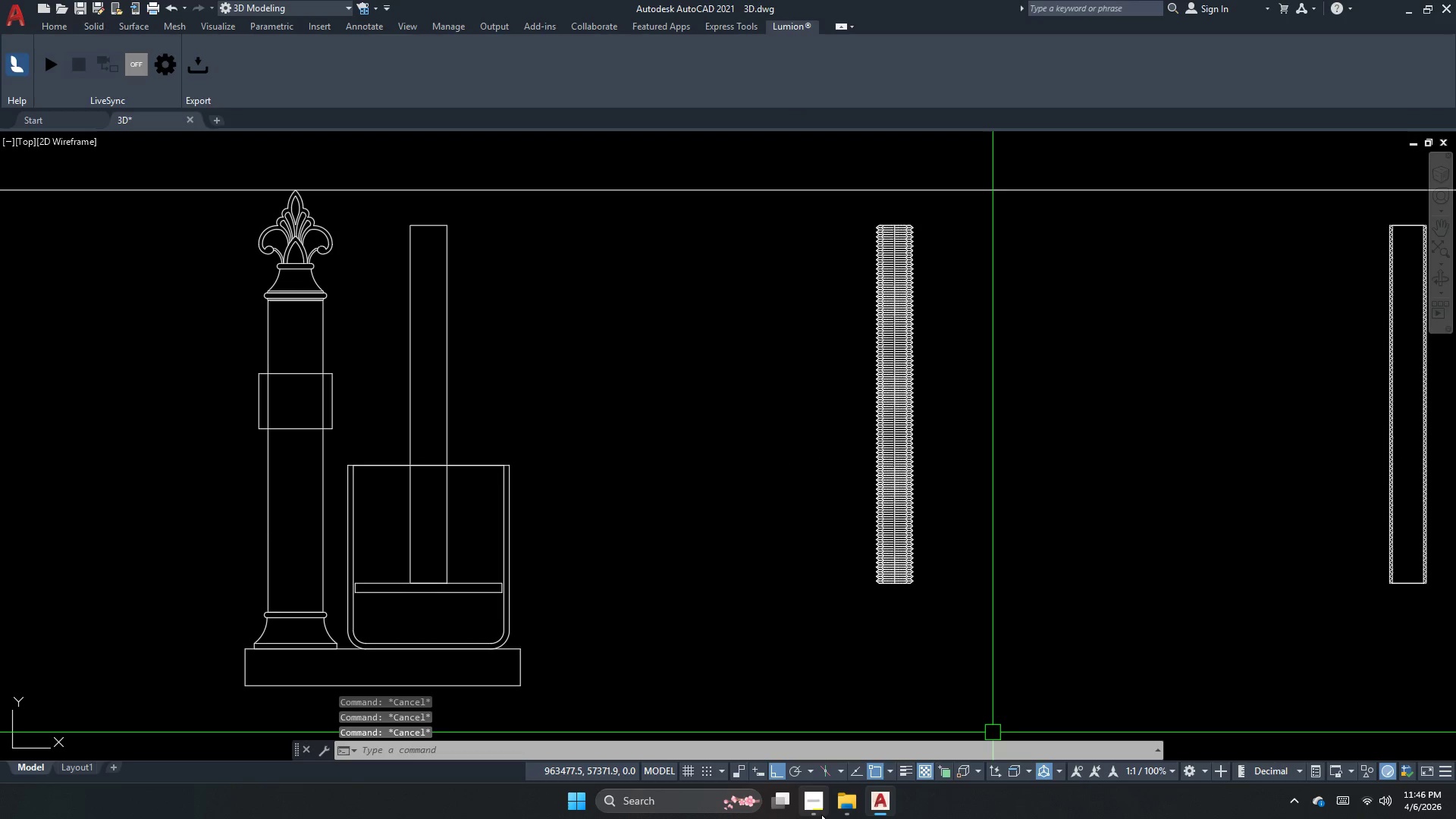 
left_click([821, 814])